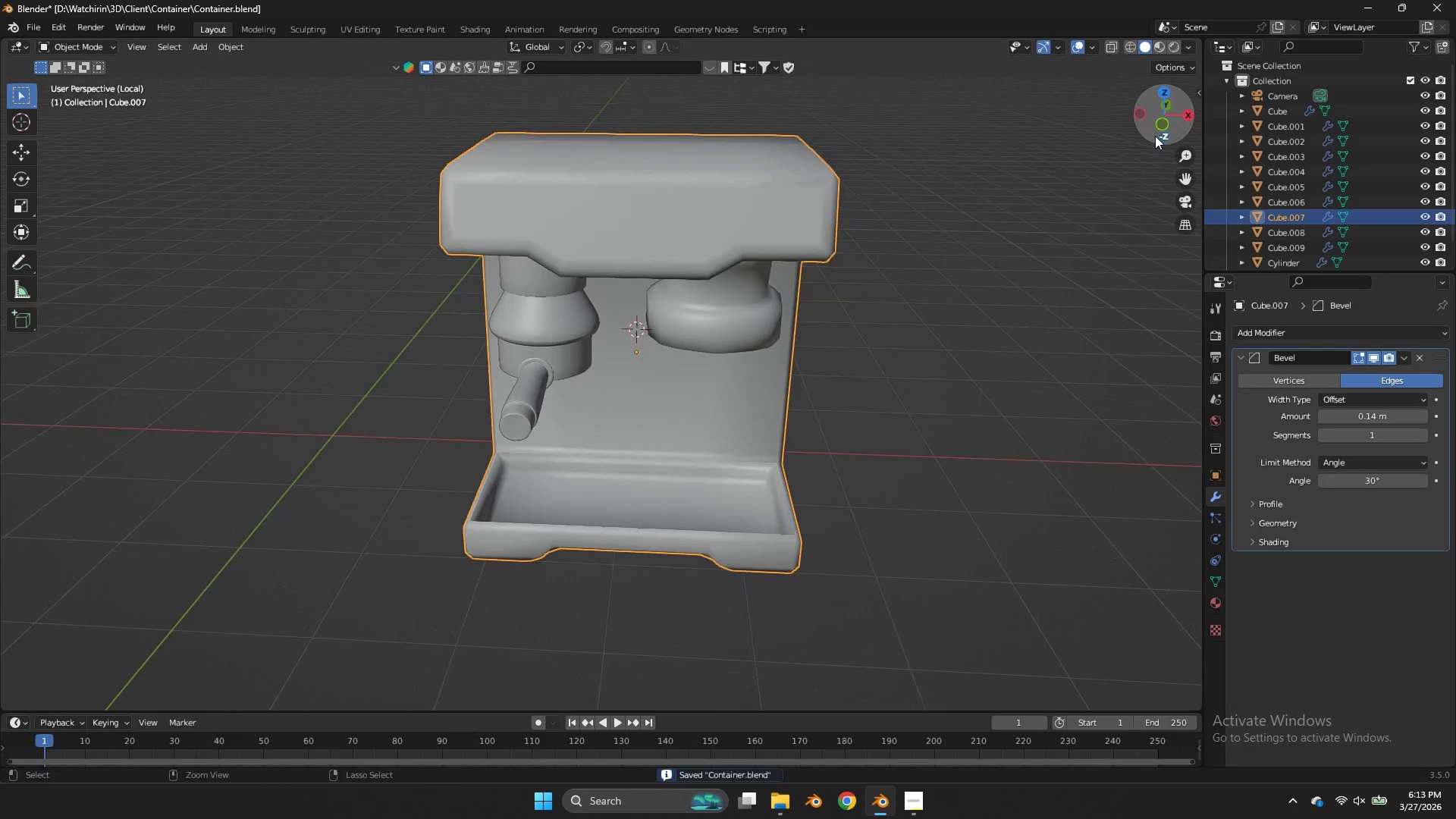 
key(Control+S)
 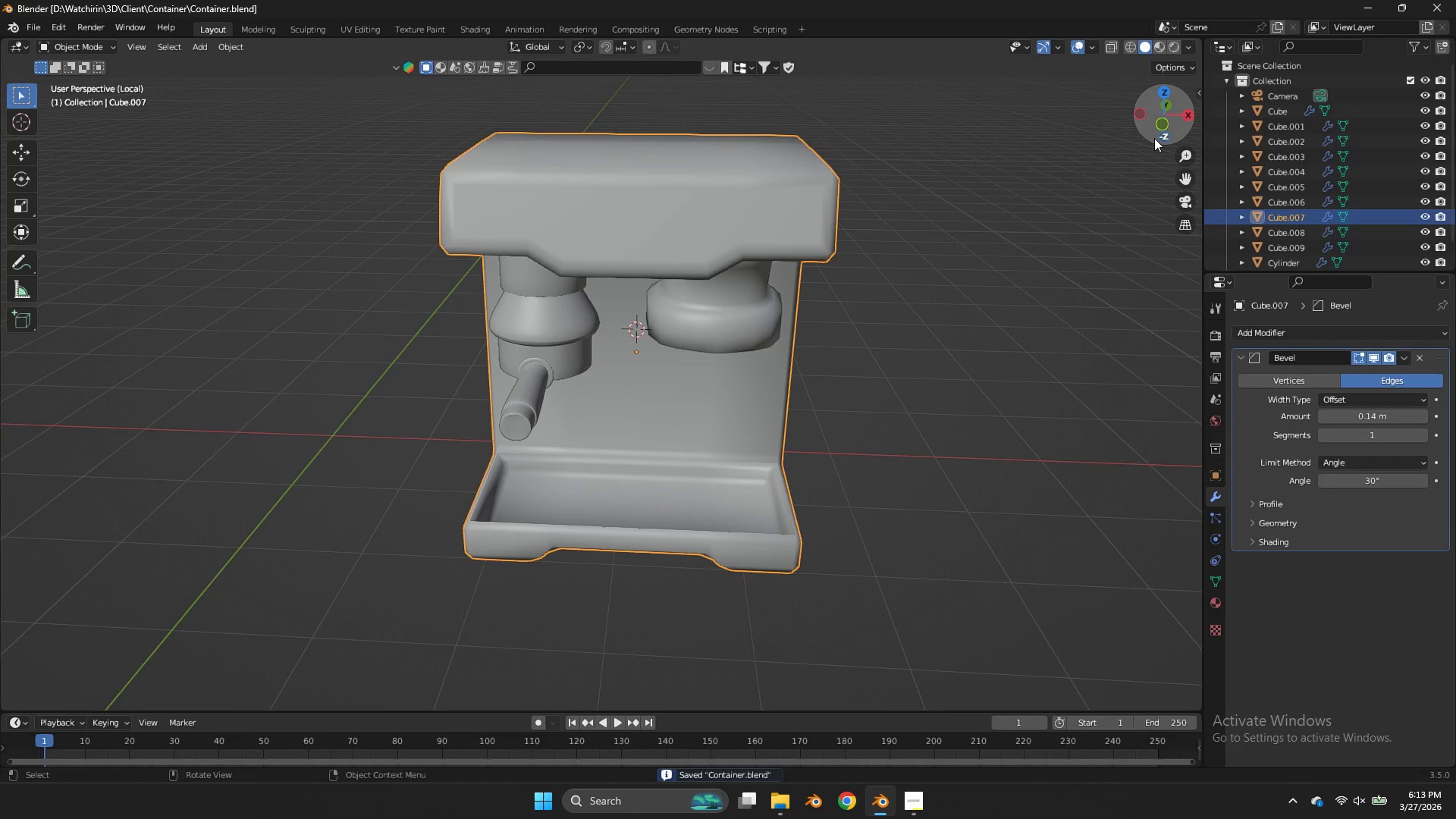 
key(Alt+AltLeft)
 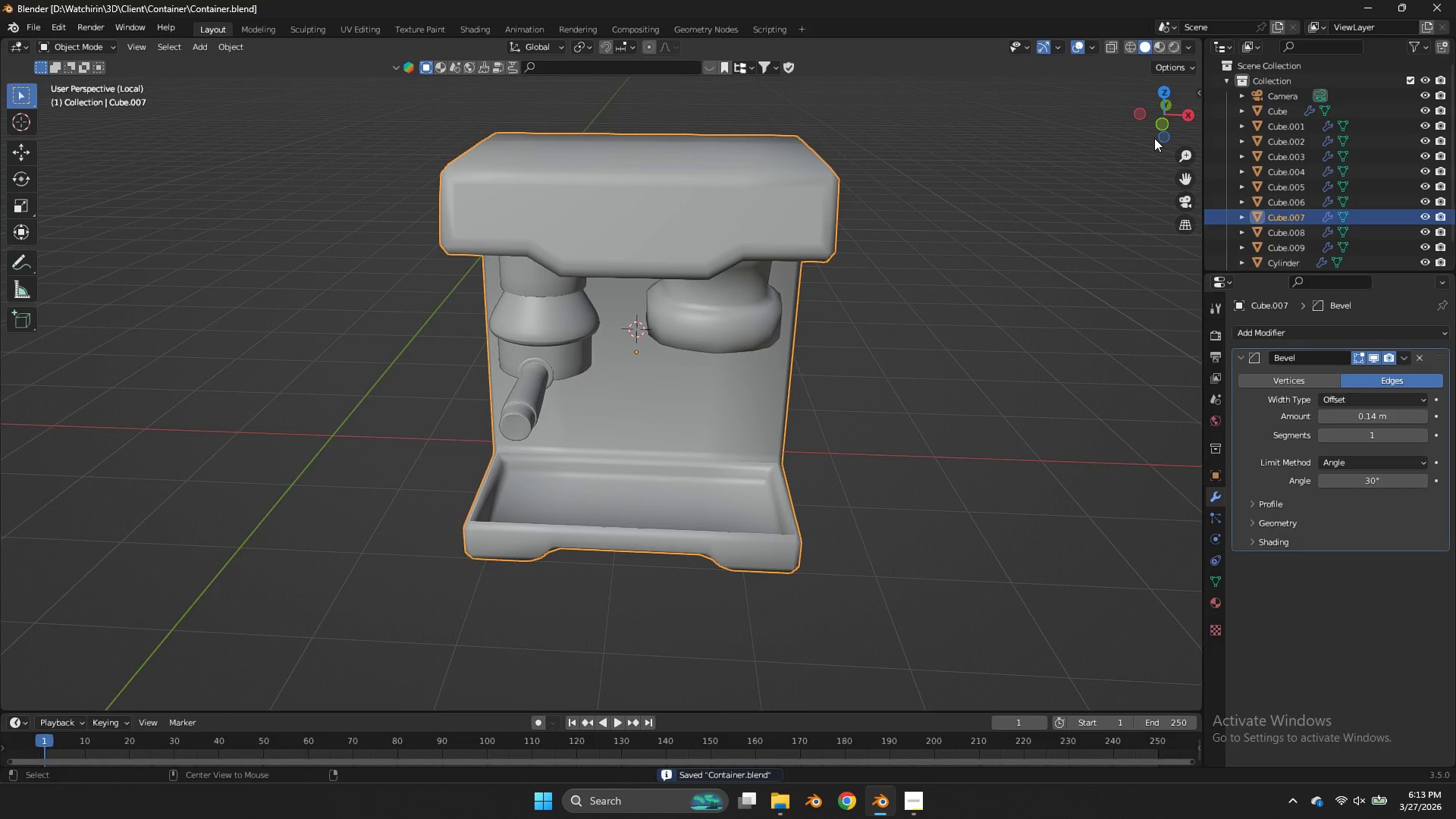 
key(Alt+Tab)